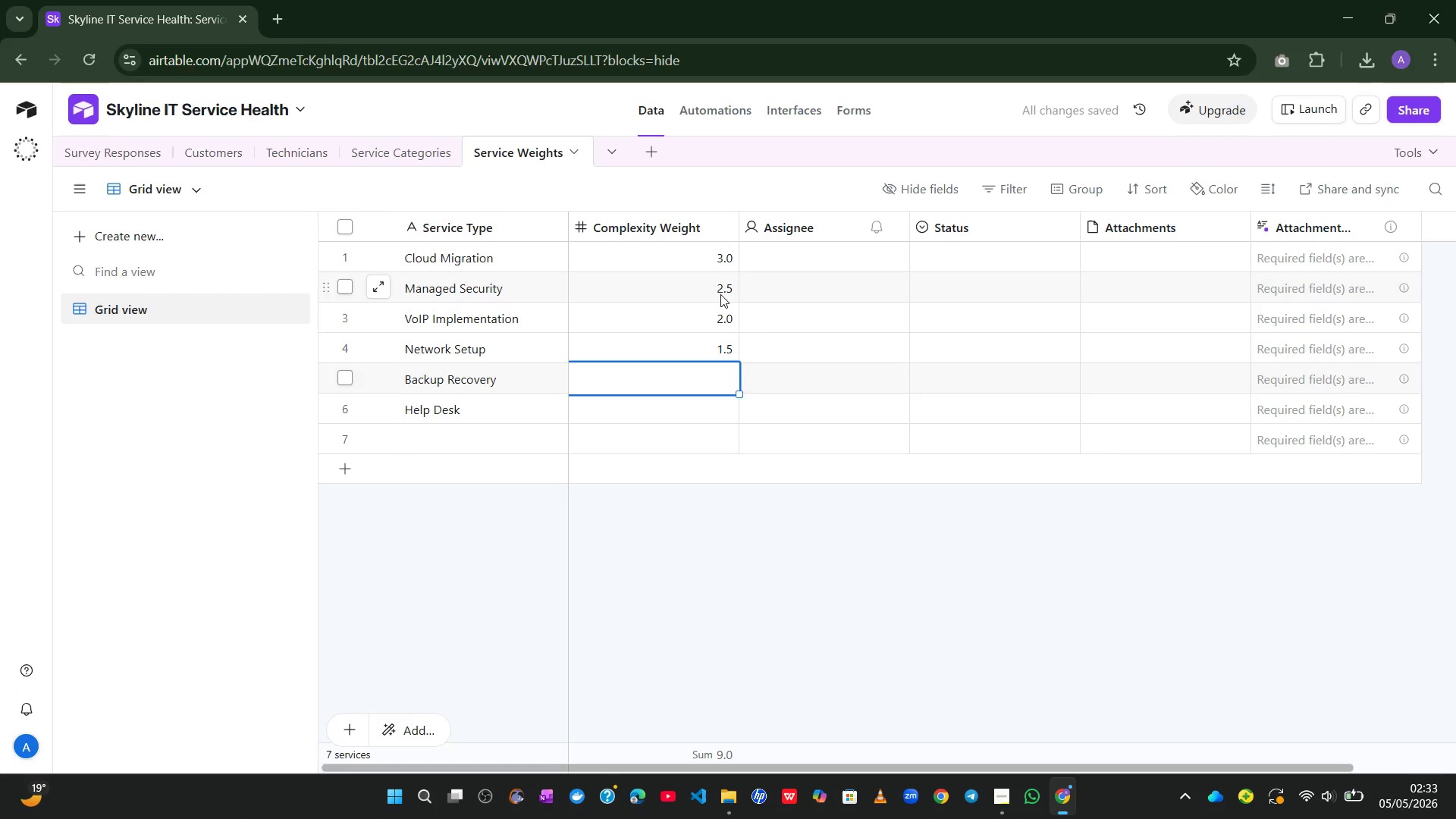 
key(1)
 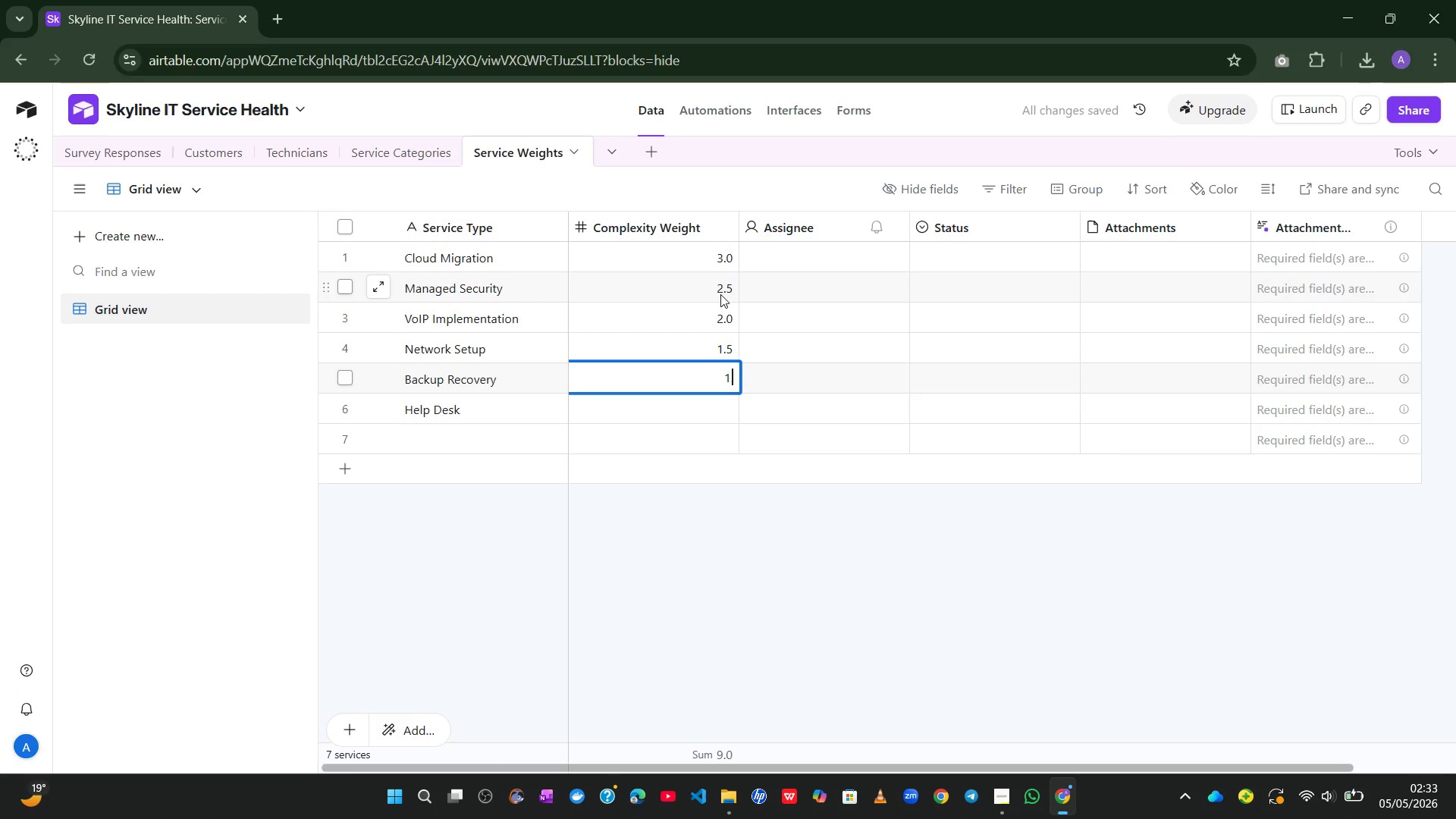 
key(Period)
 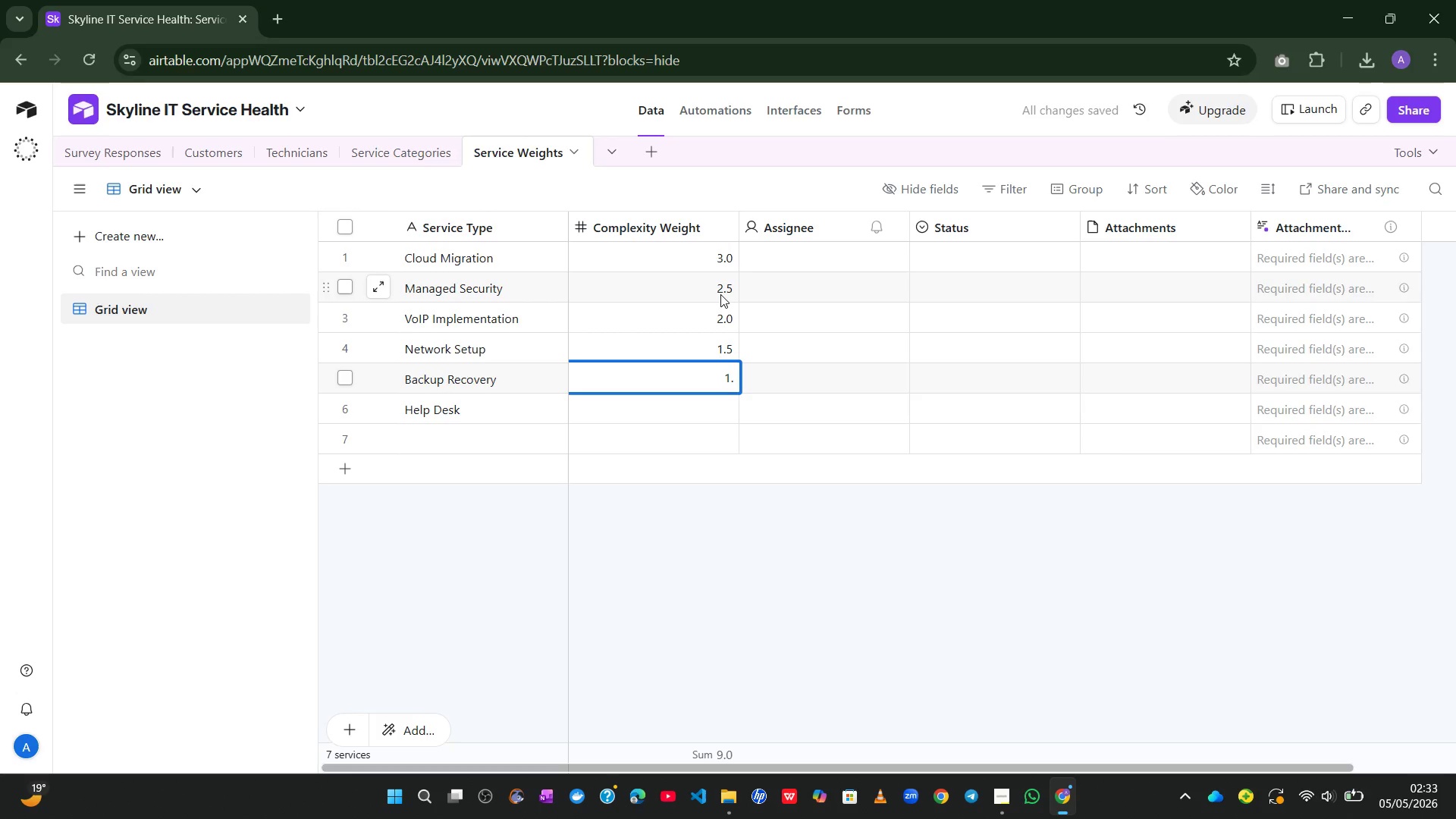 
key(2)
 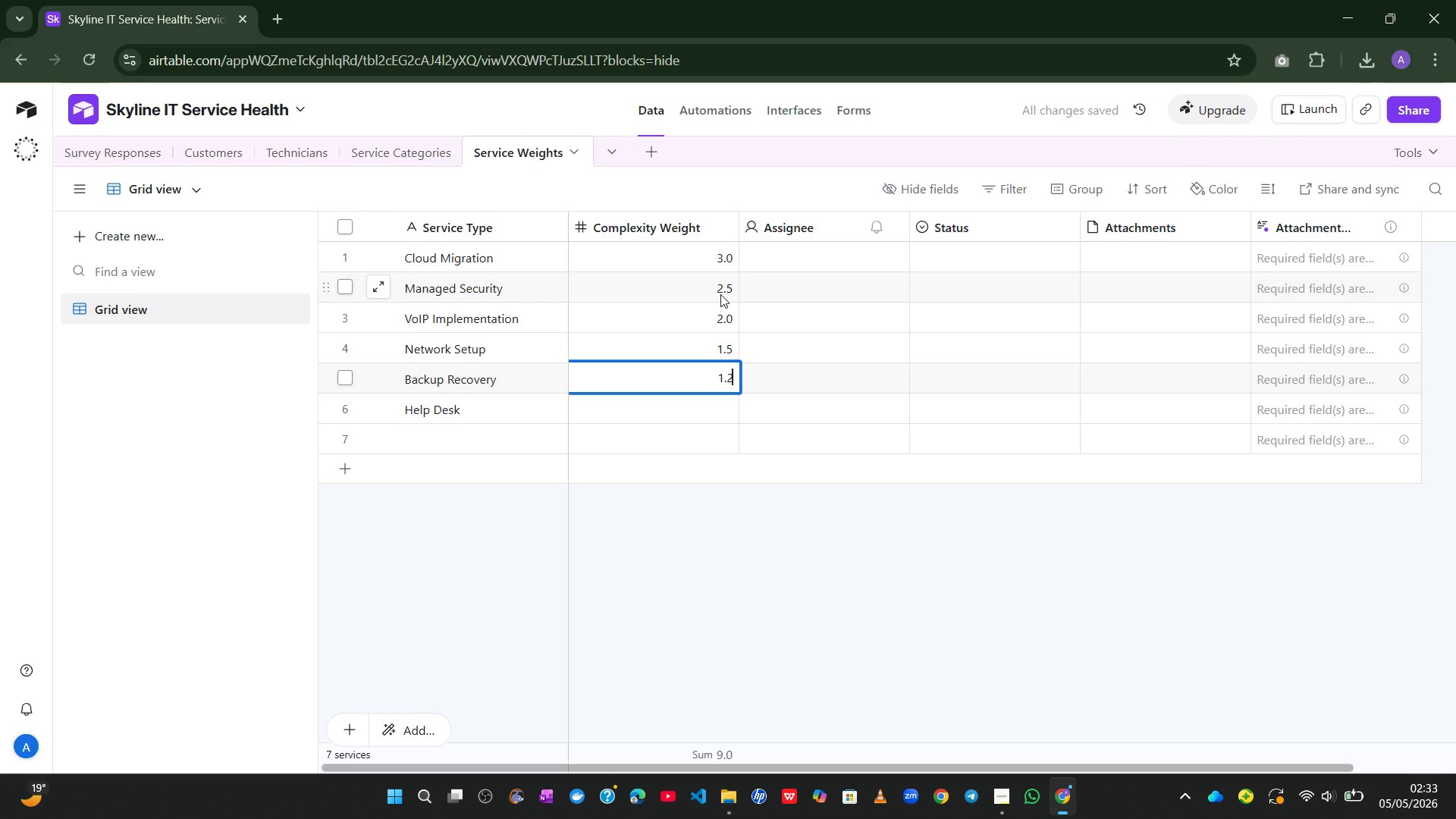 
key(Enter)
 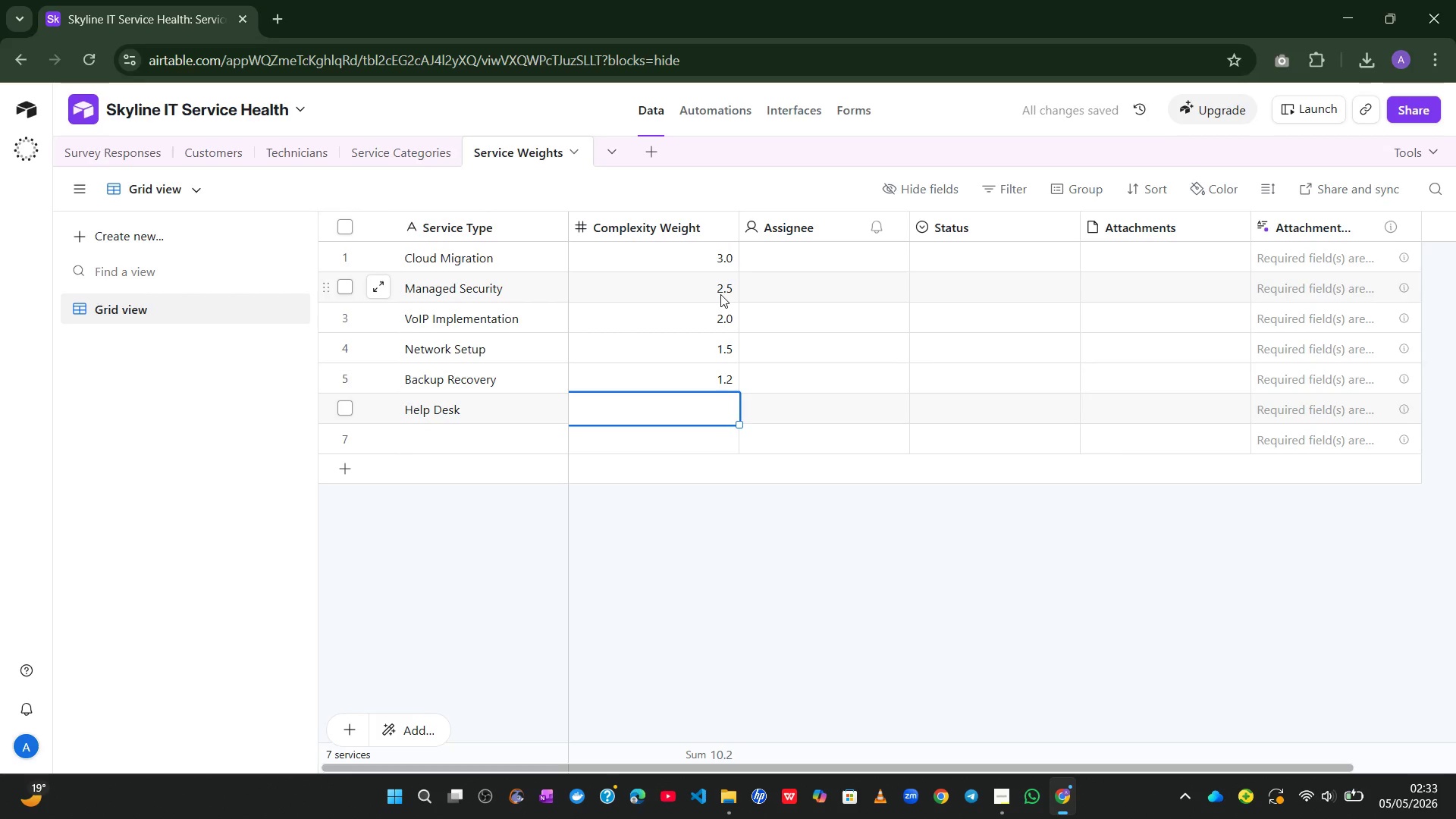 
key(1)
 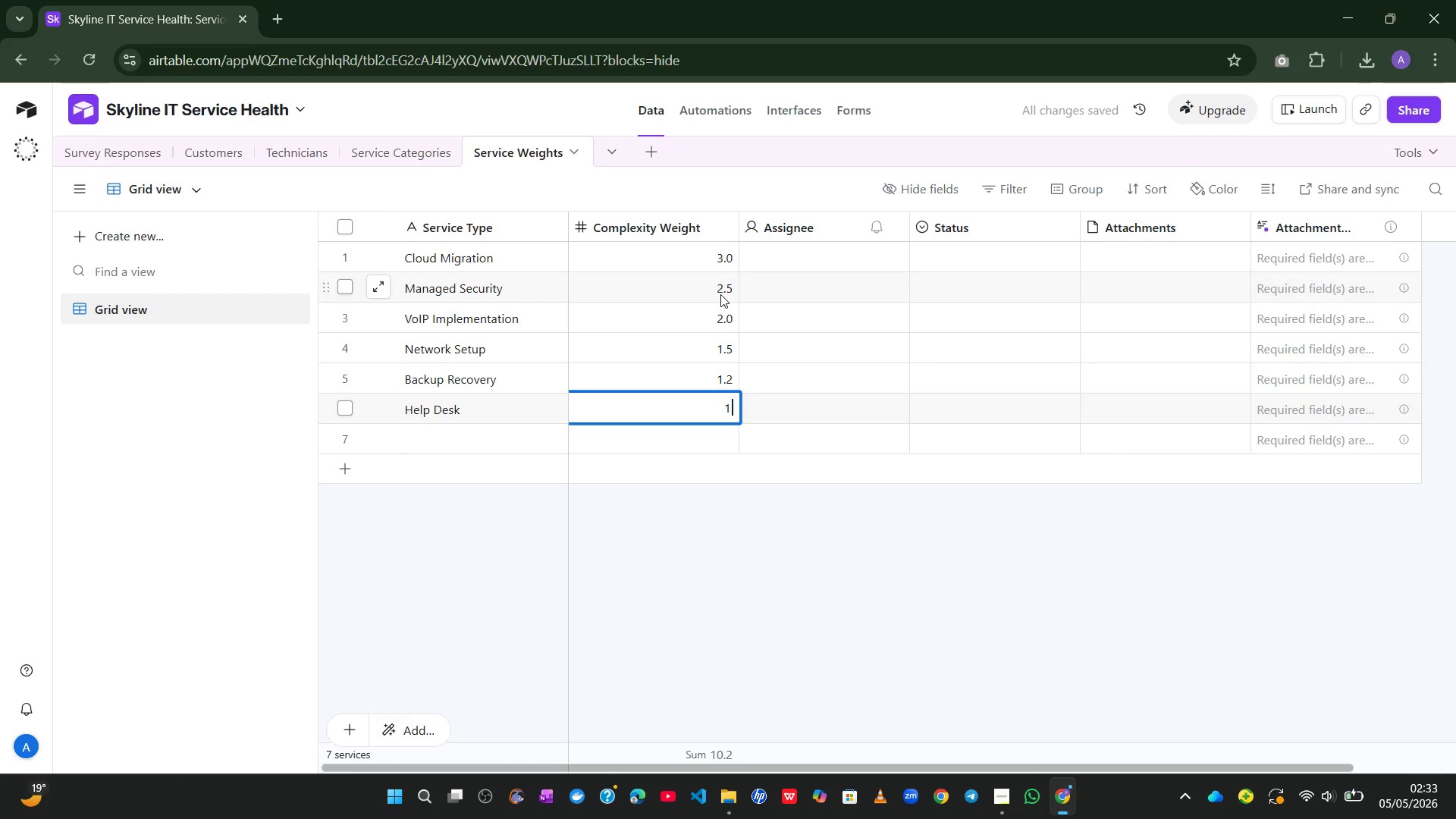 
key(Period)
 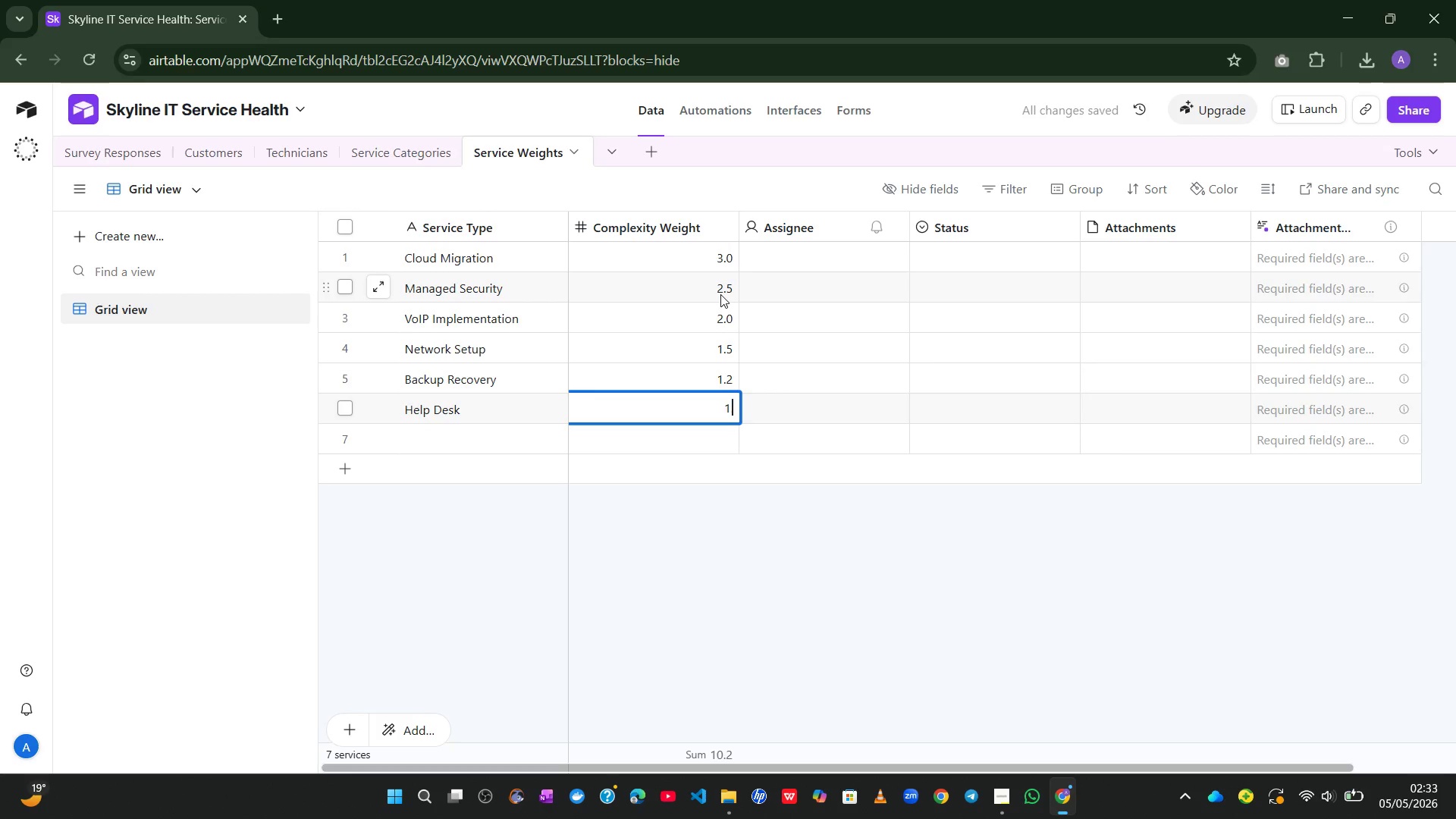 
key(0)
 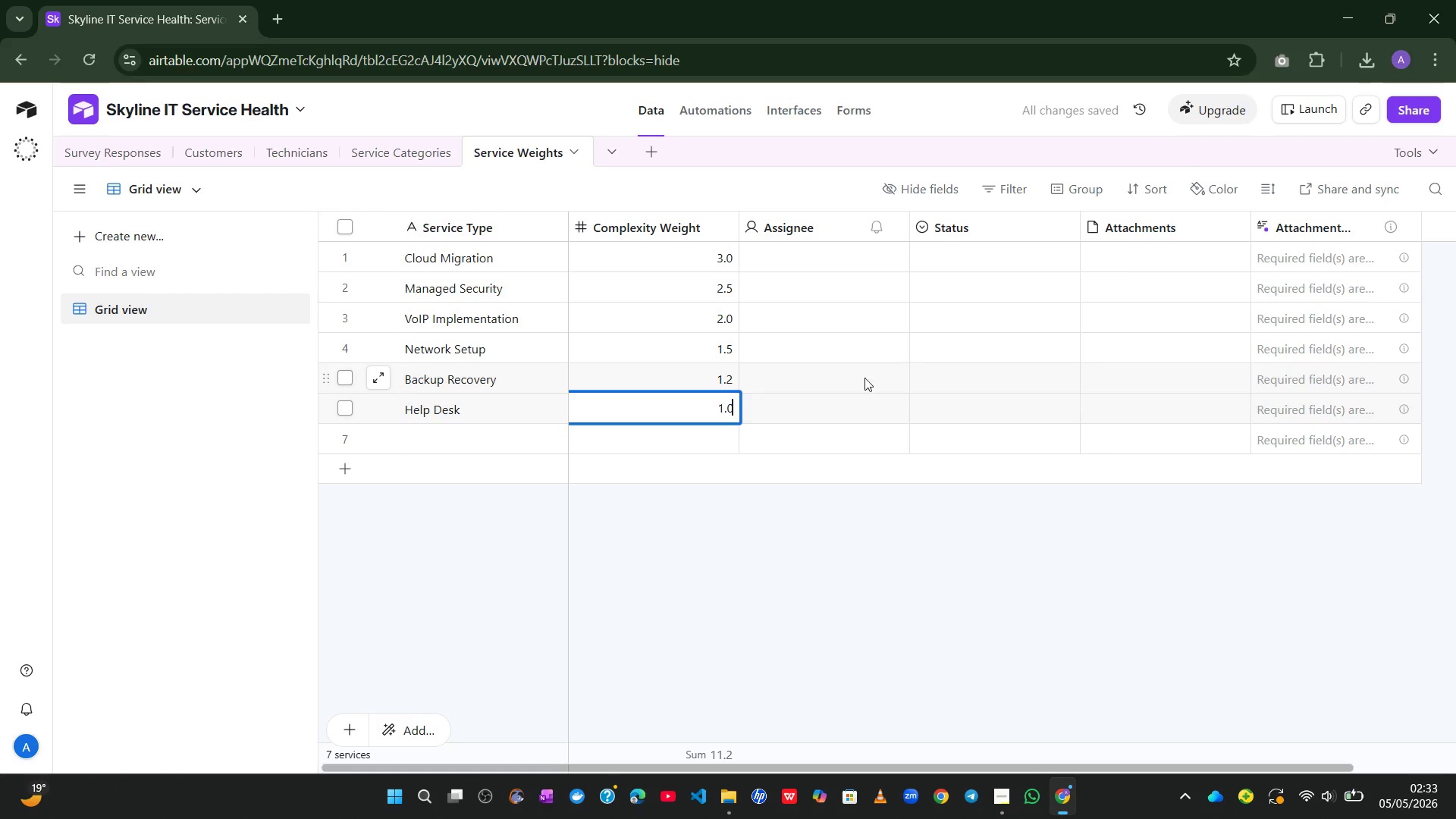 
left_click([1025, 500])
 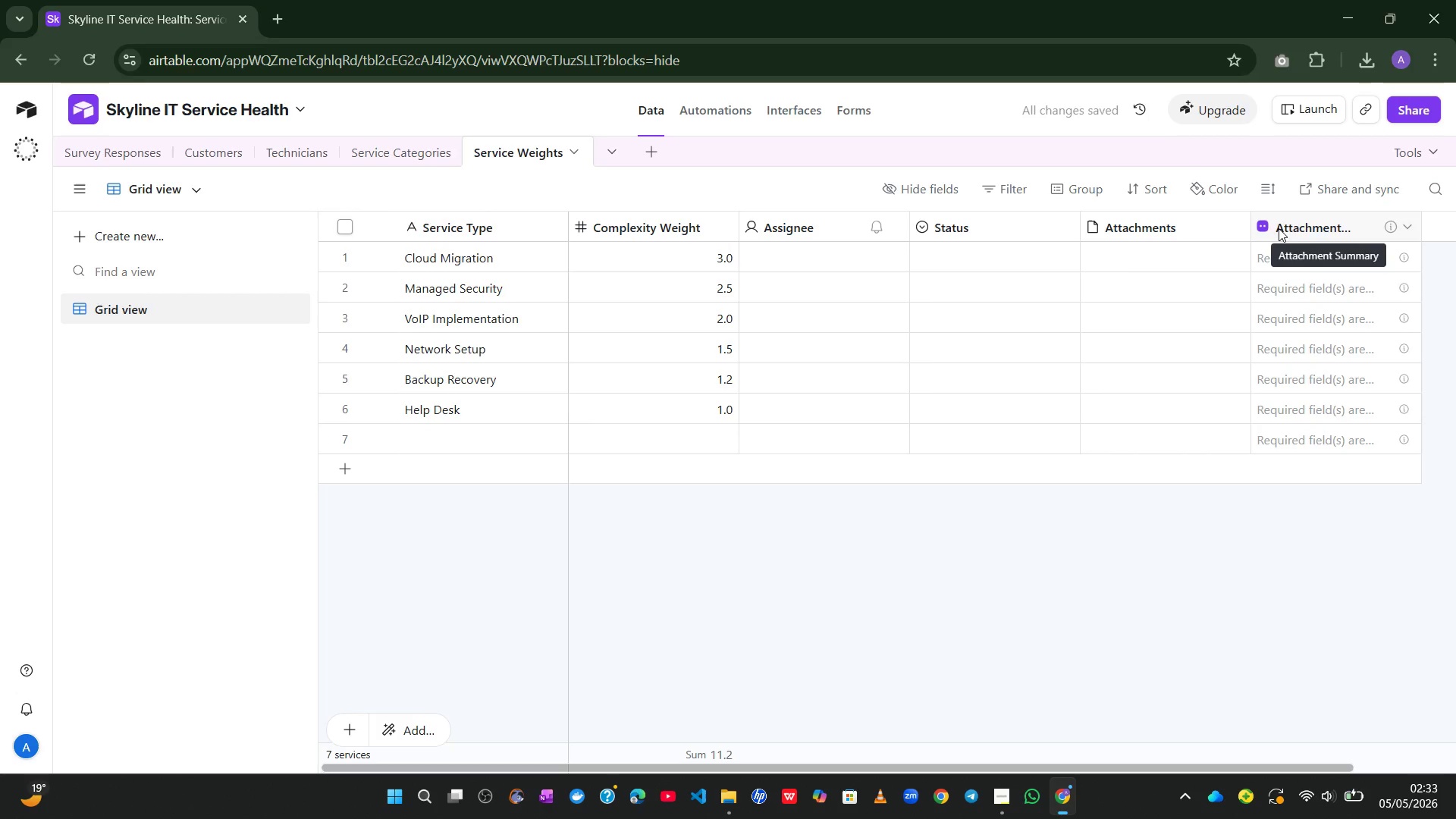 
right_click([1289, 220])
 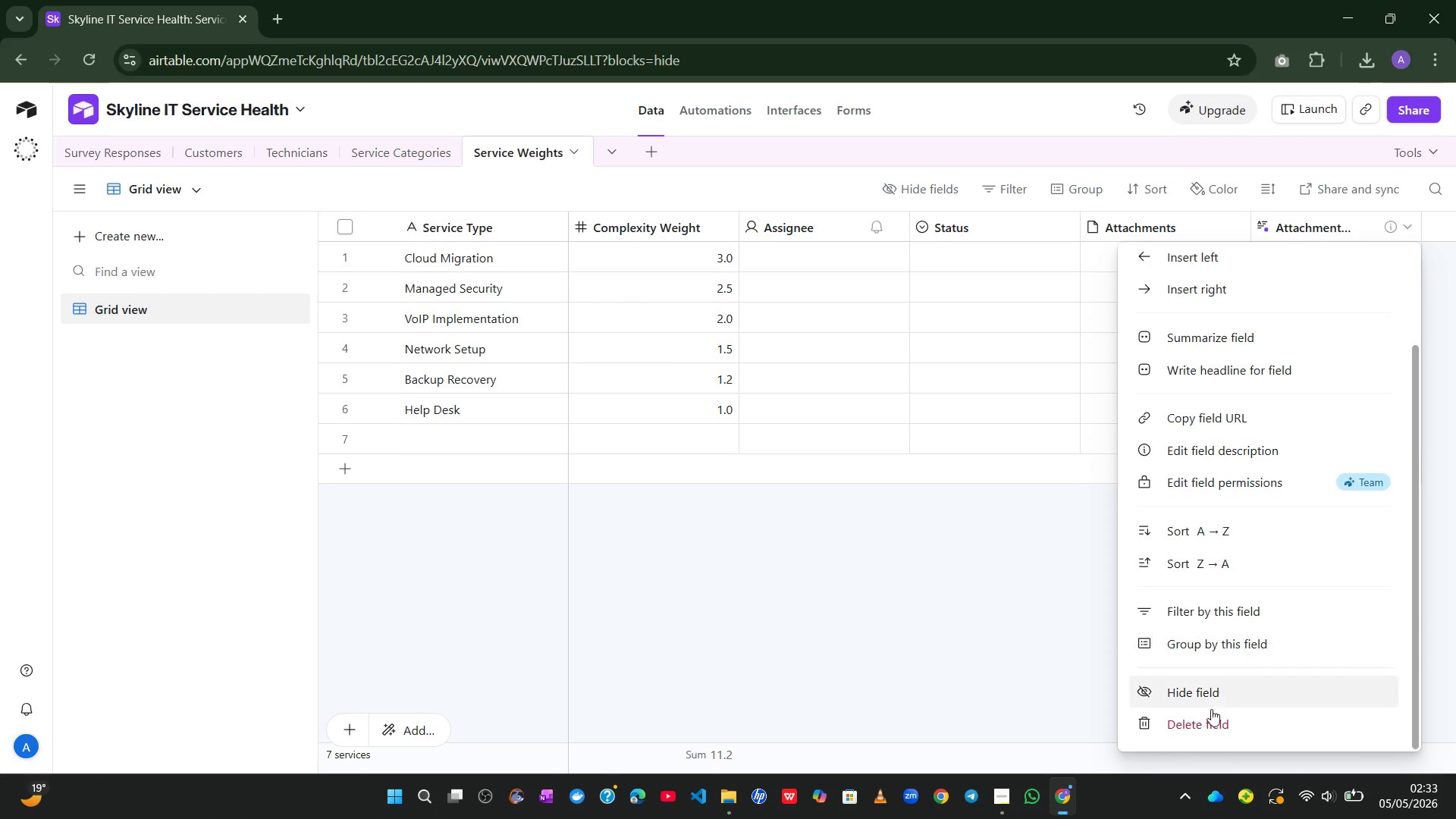 
left_click([1194, 725])
 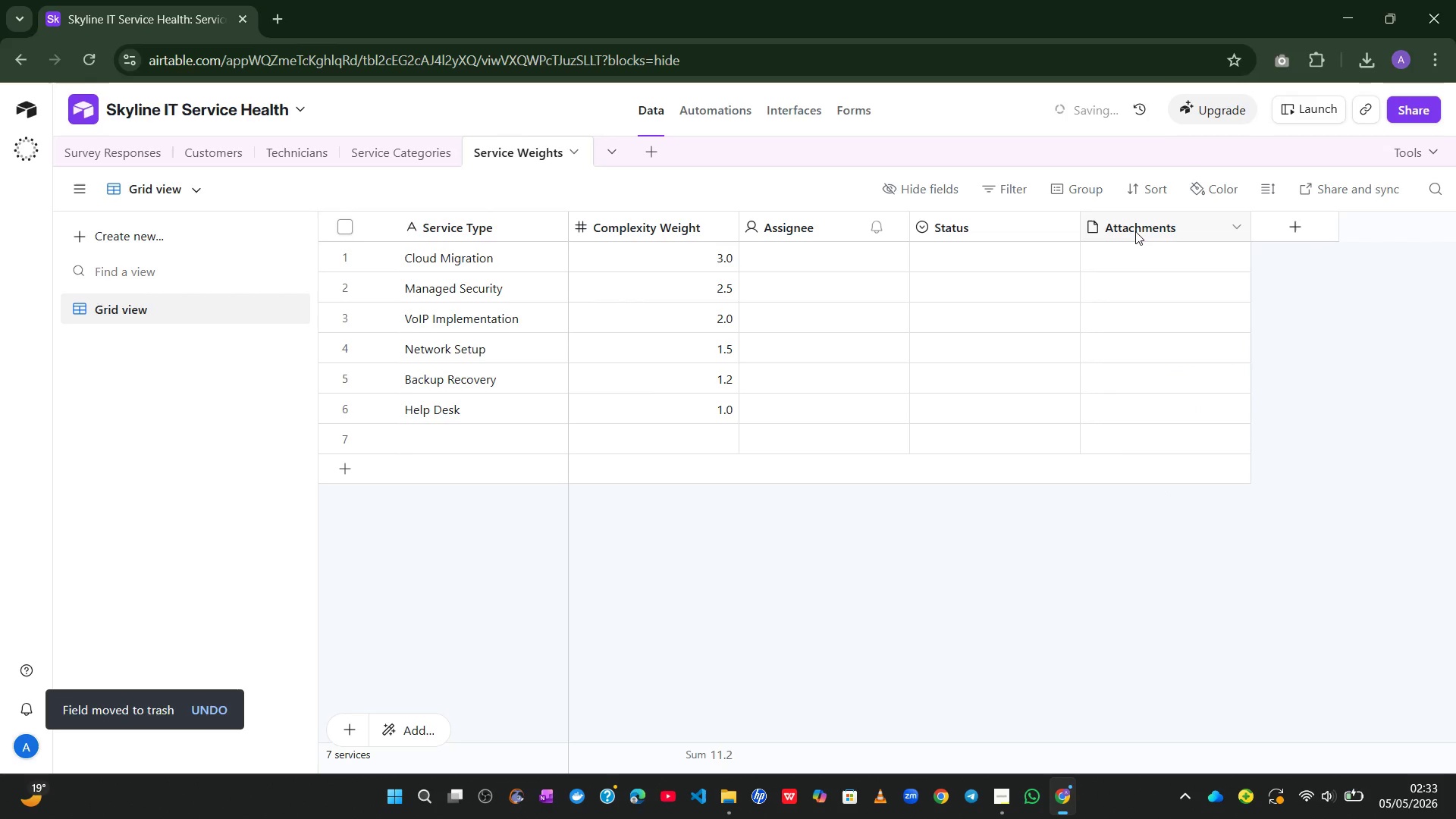 
right_click([1134, 231])
 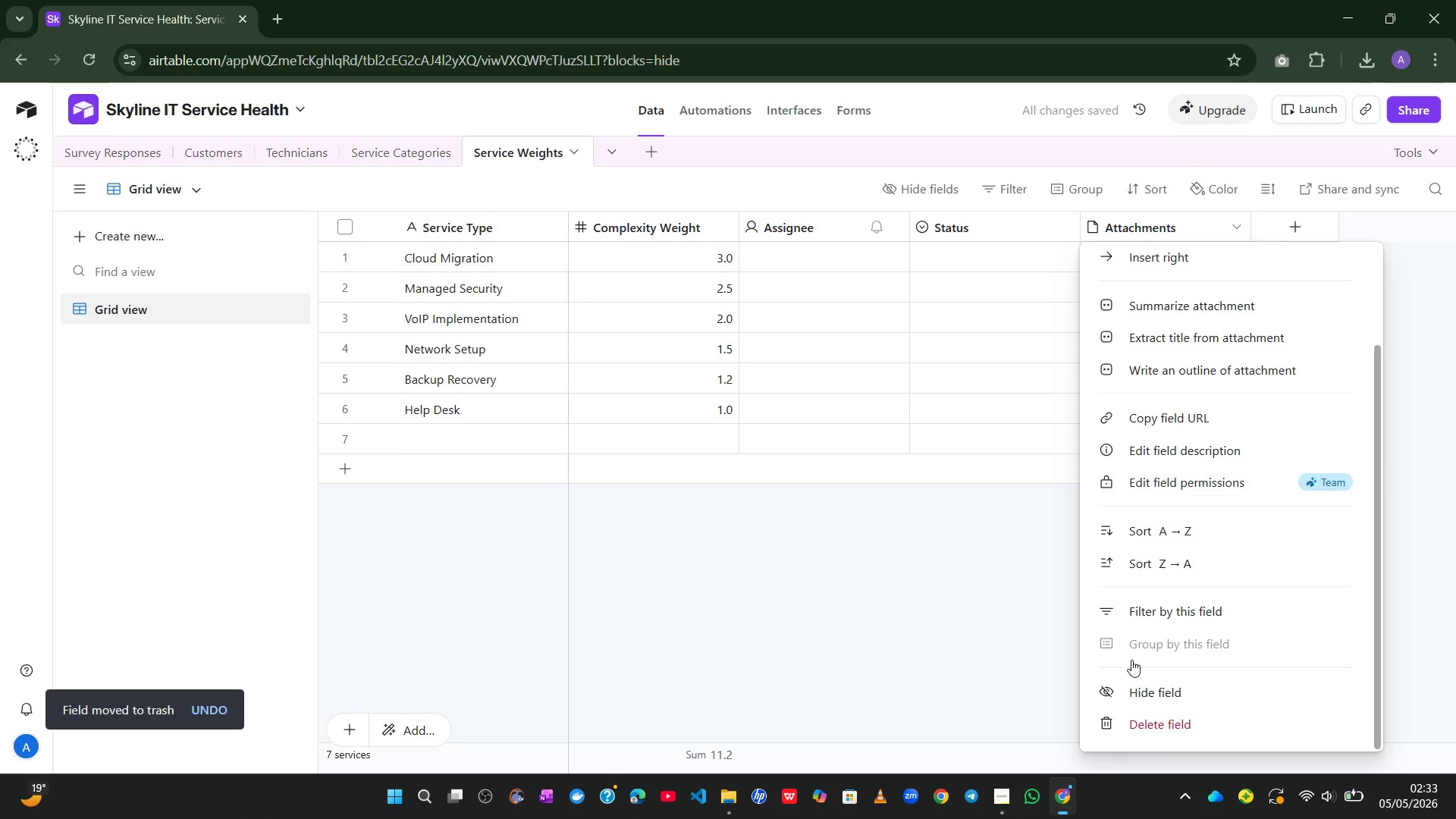 
left_click([1128, 720])
 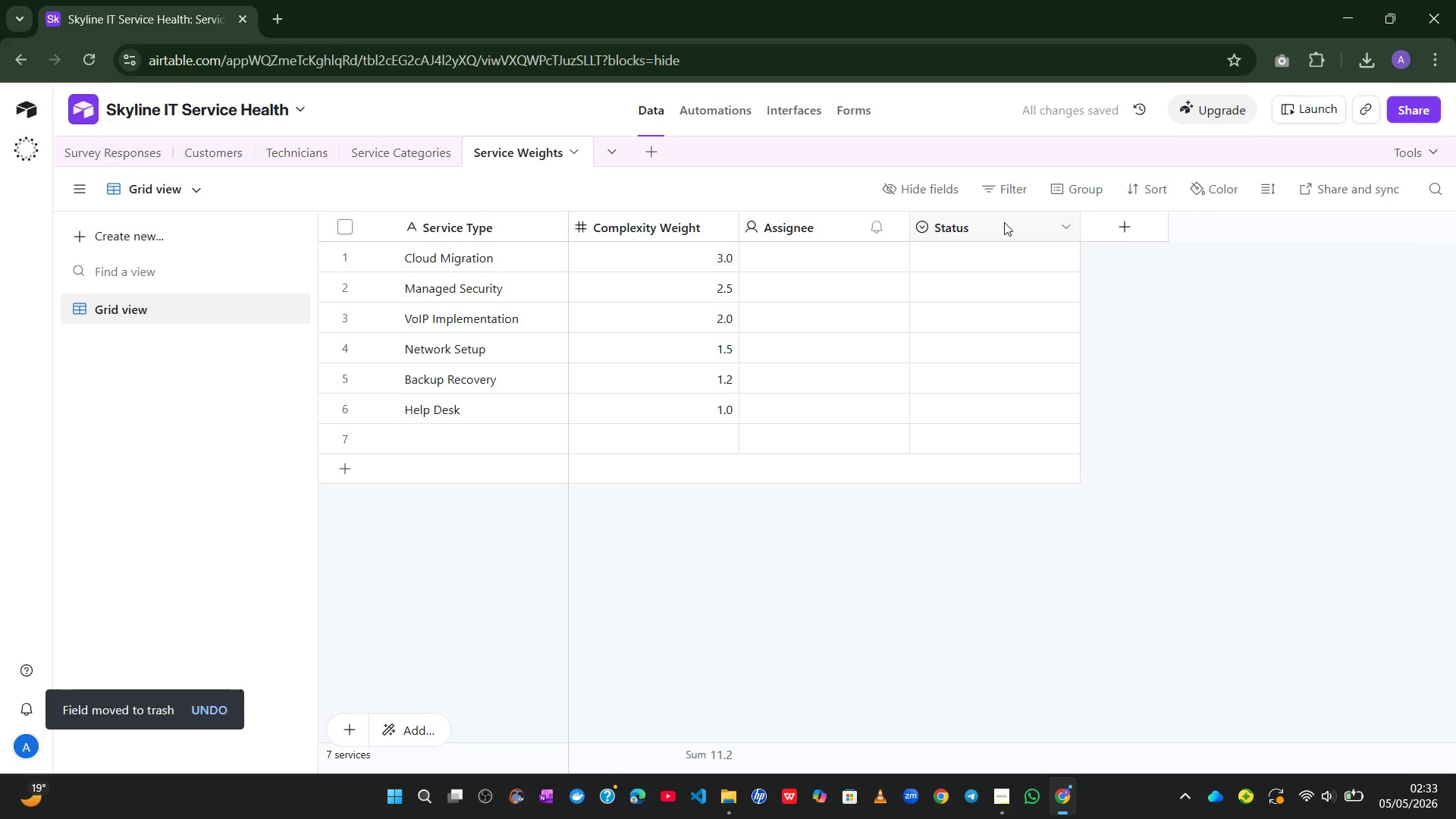 
right_click([1004, 222])
 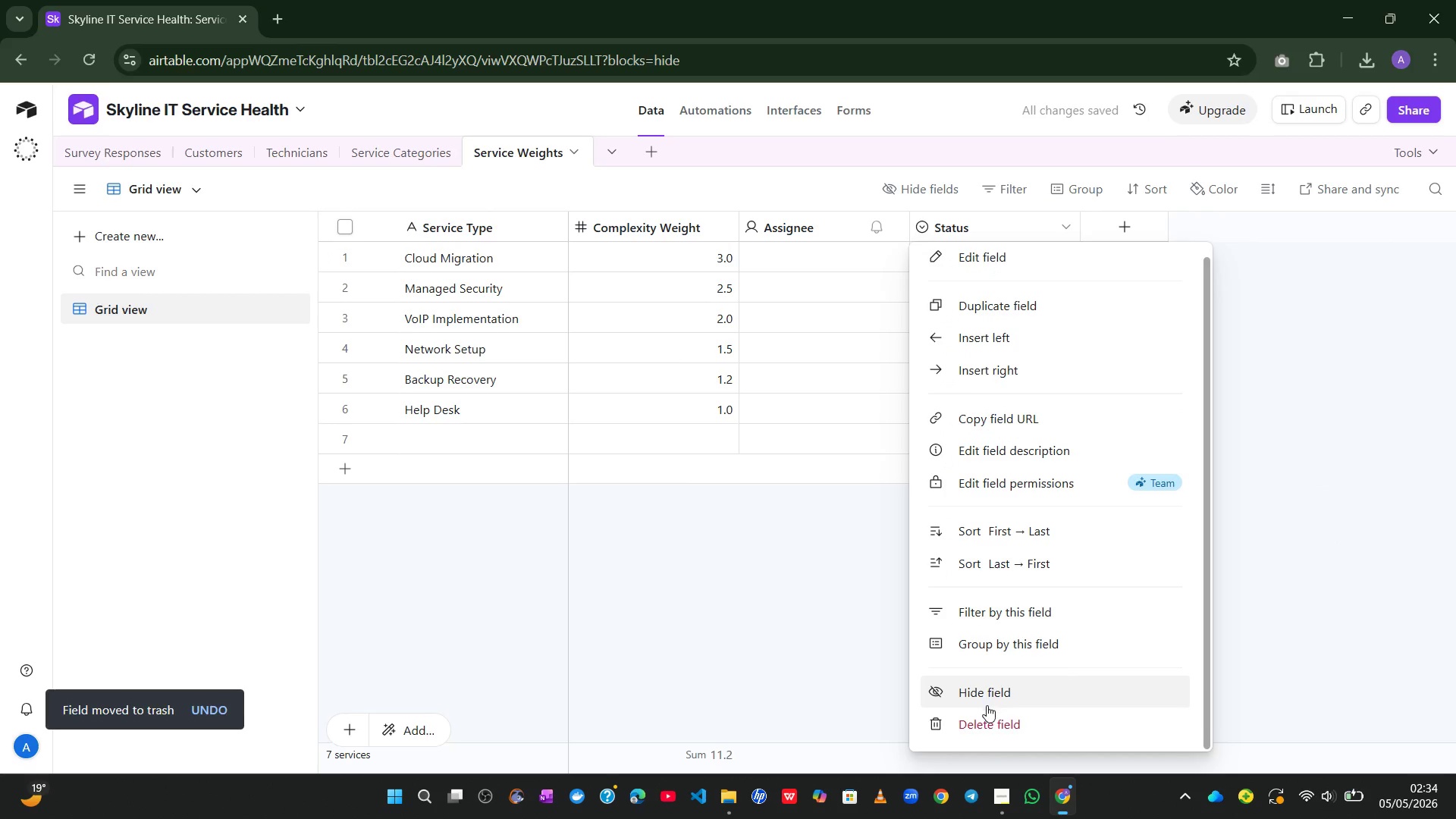 
left_click([984, 715])
 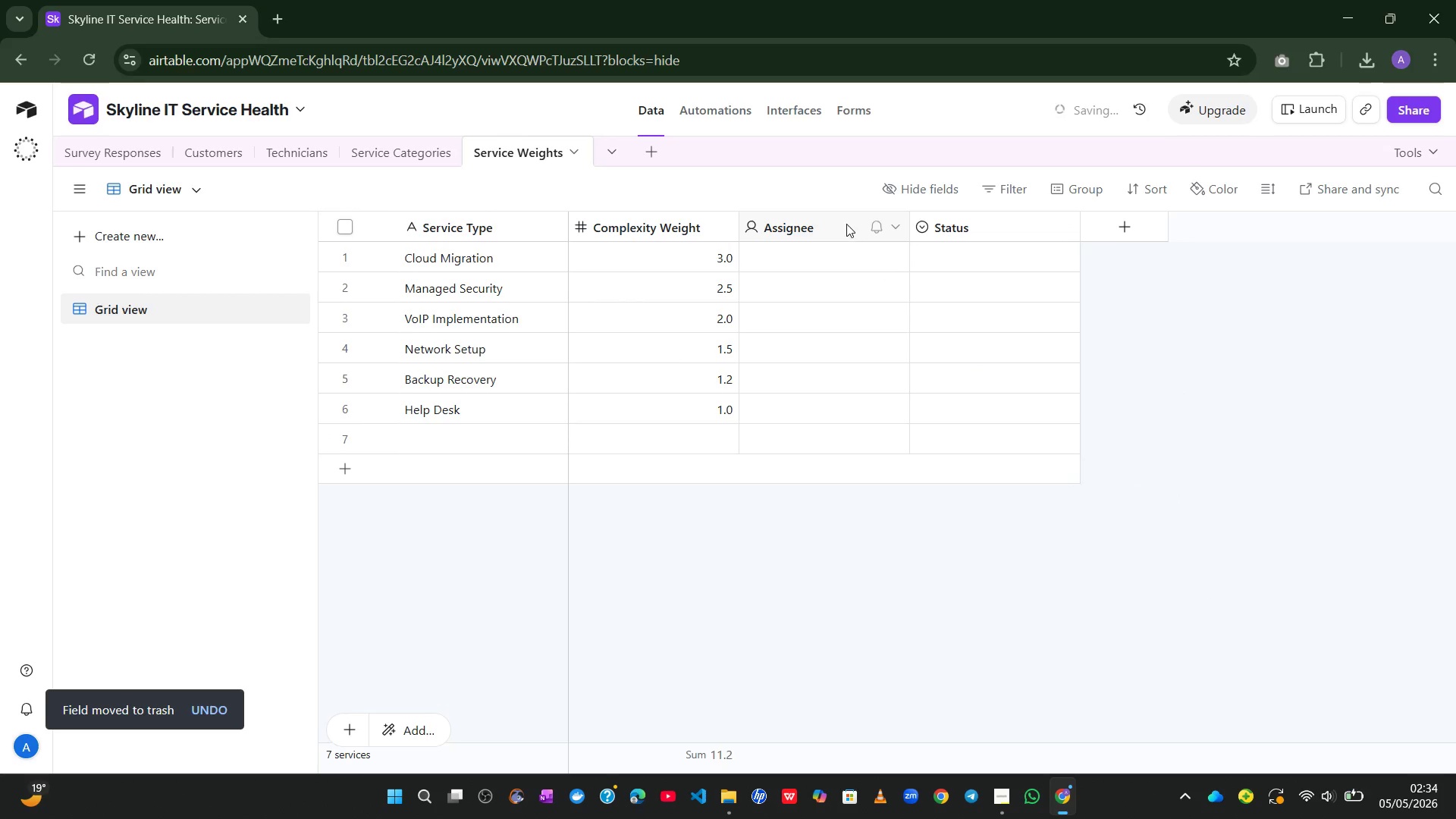 
right_click([833, 224])
 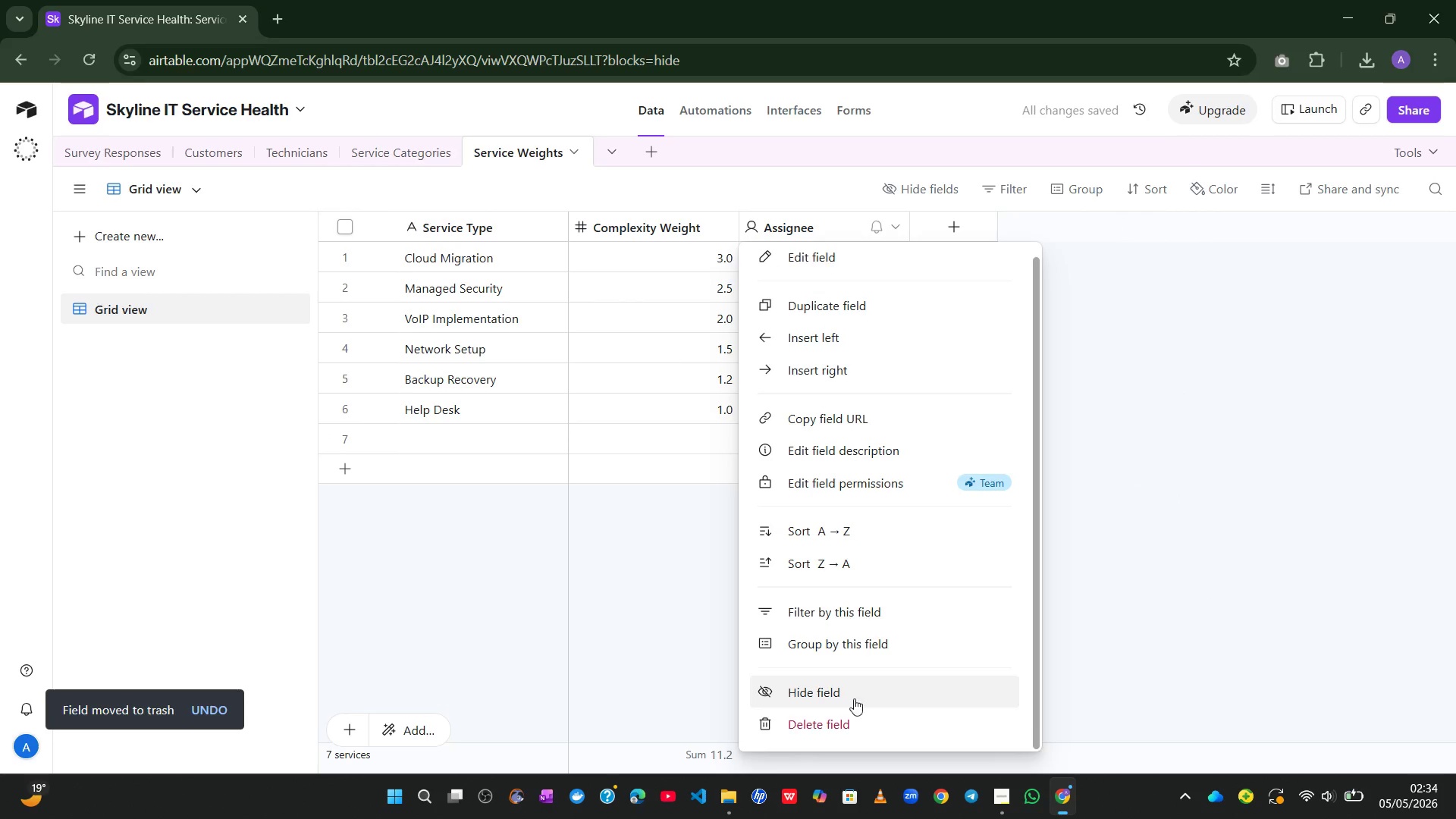 
left_click([842, 719])
 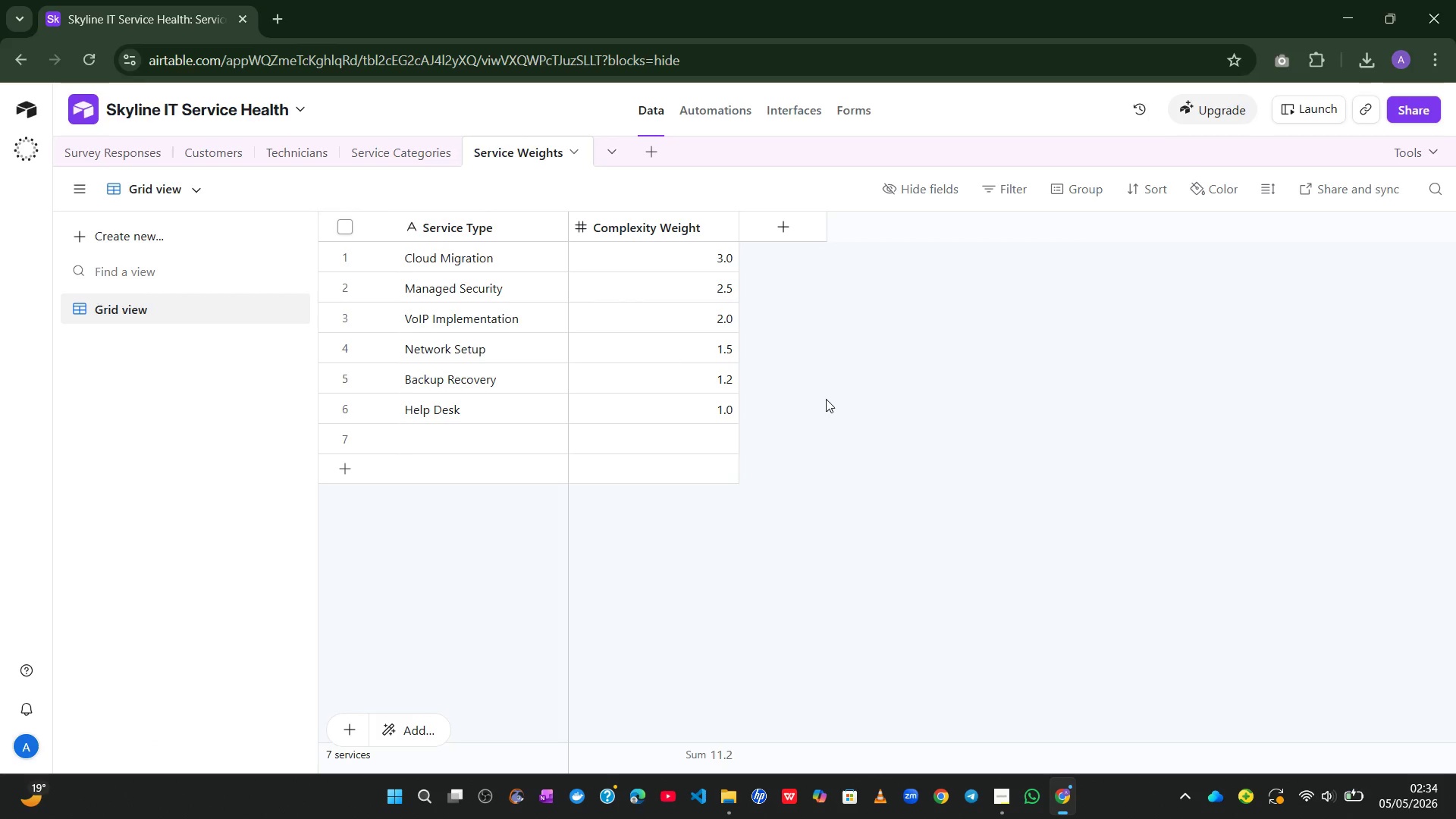 
wait(36.44)
 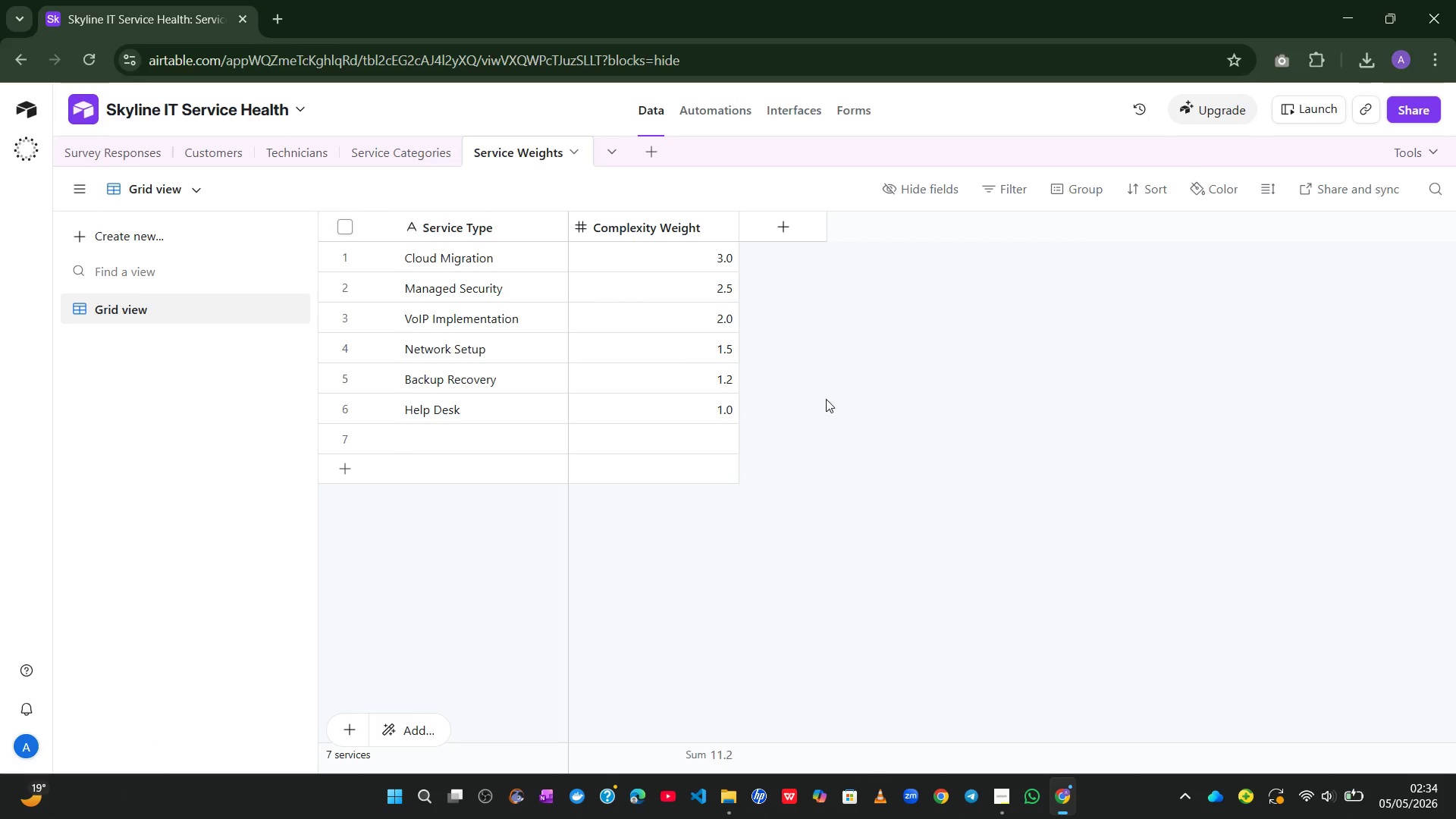 
left_click([1007, 677])